 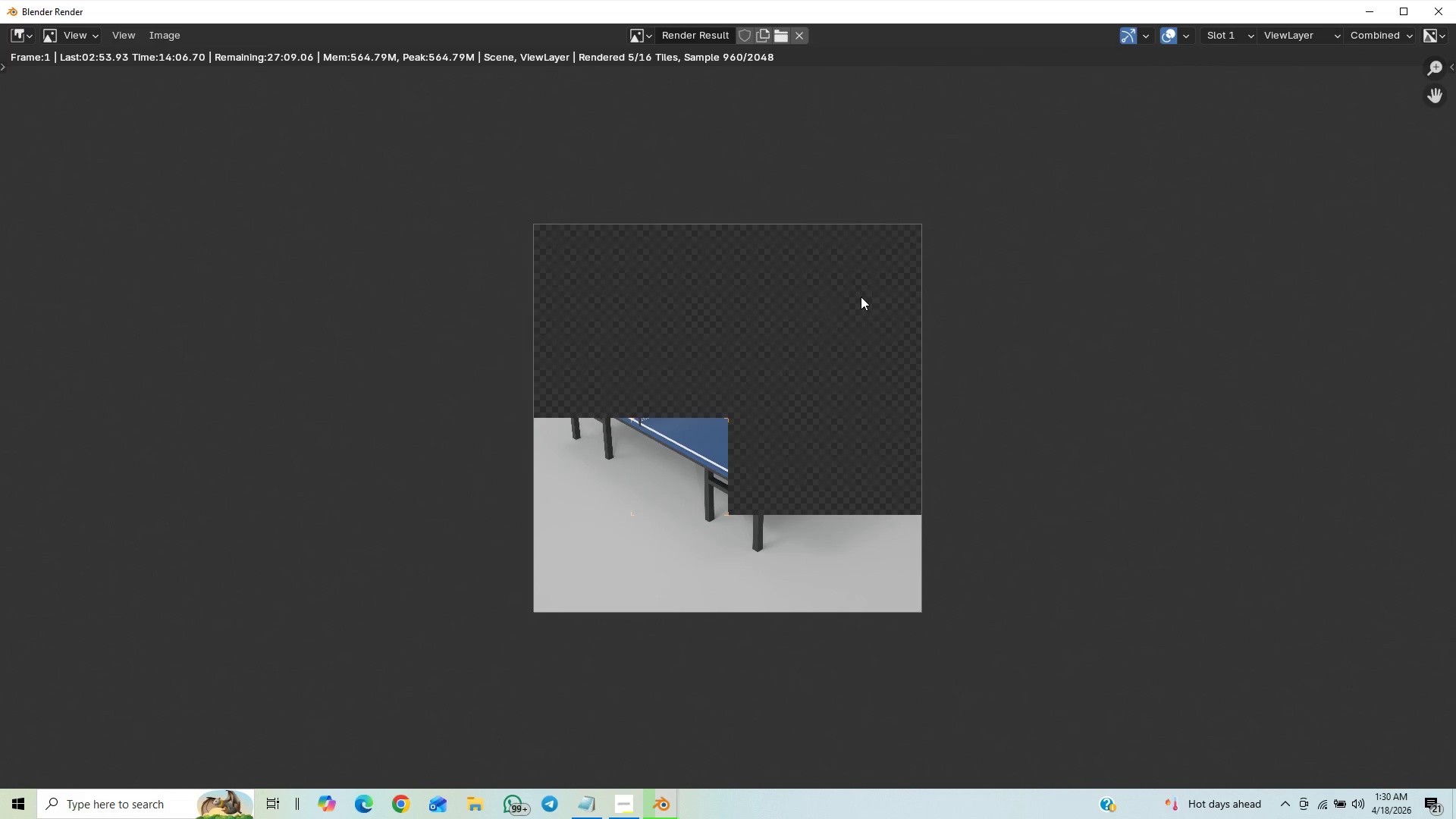 
scroll: coordinate [864, 262], scroll_direction: up, amount: 6.0
 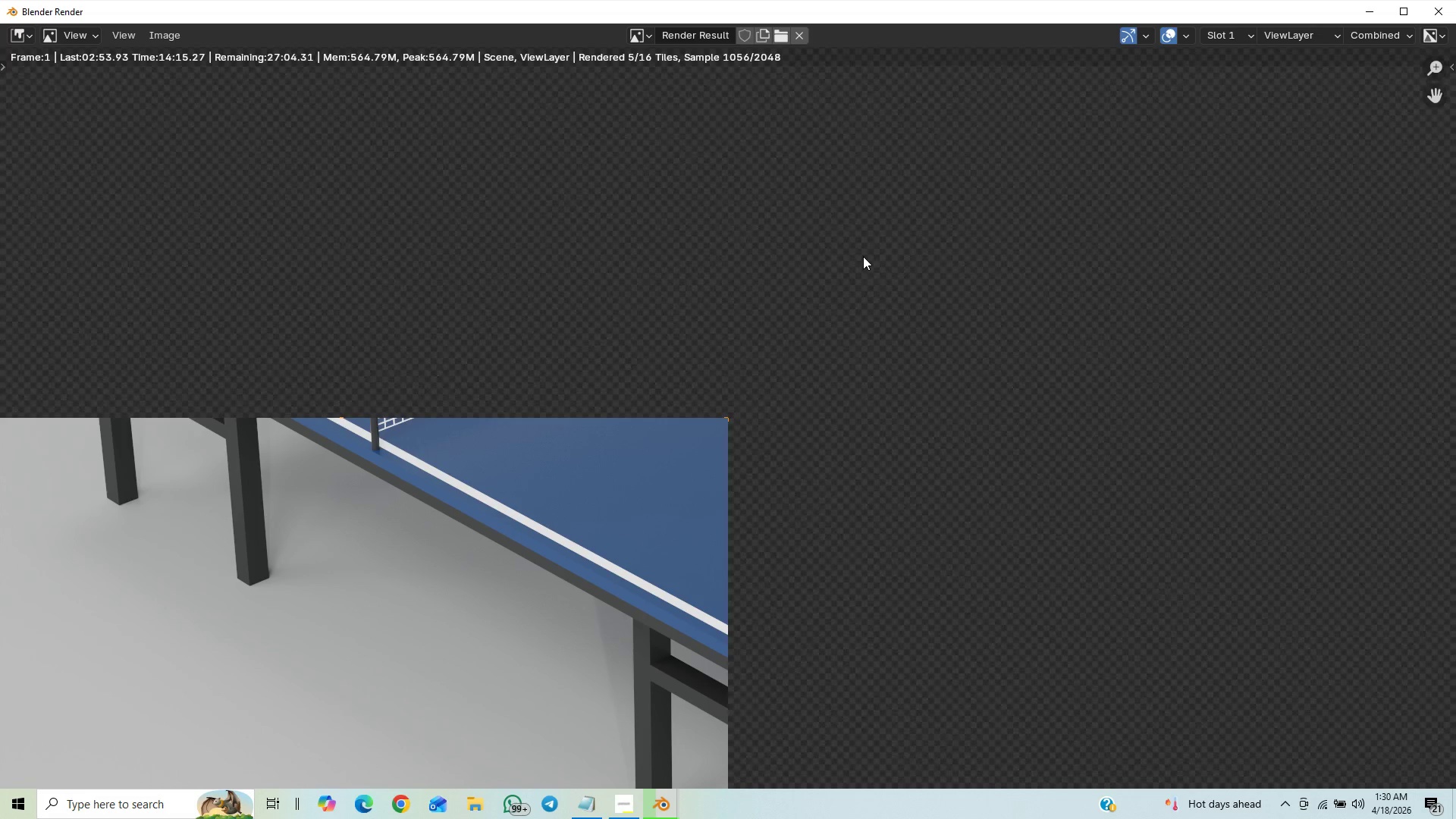 
wait(5.23)
 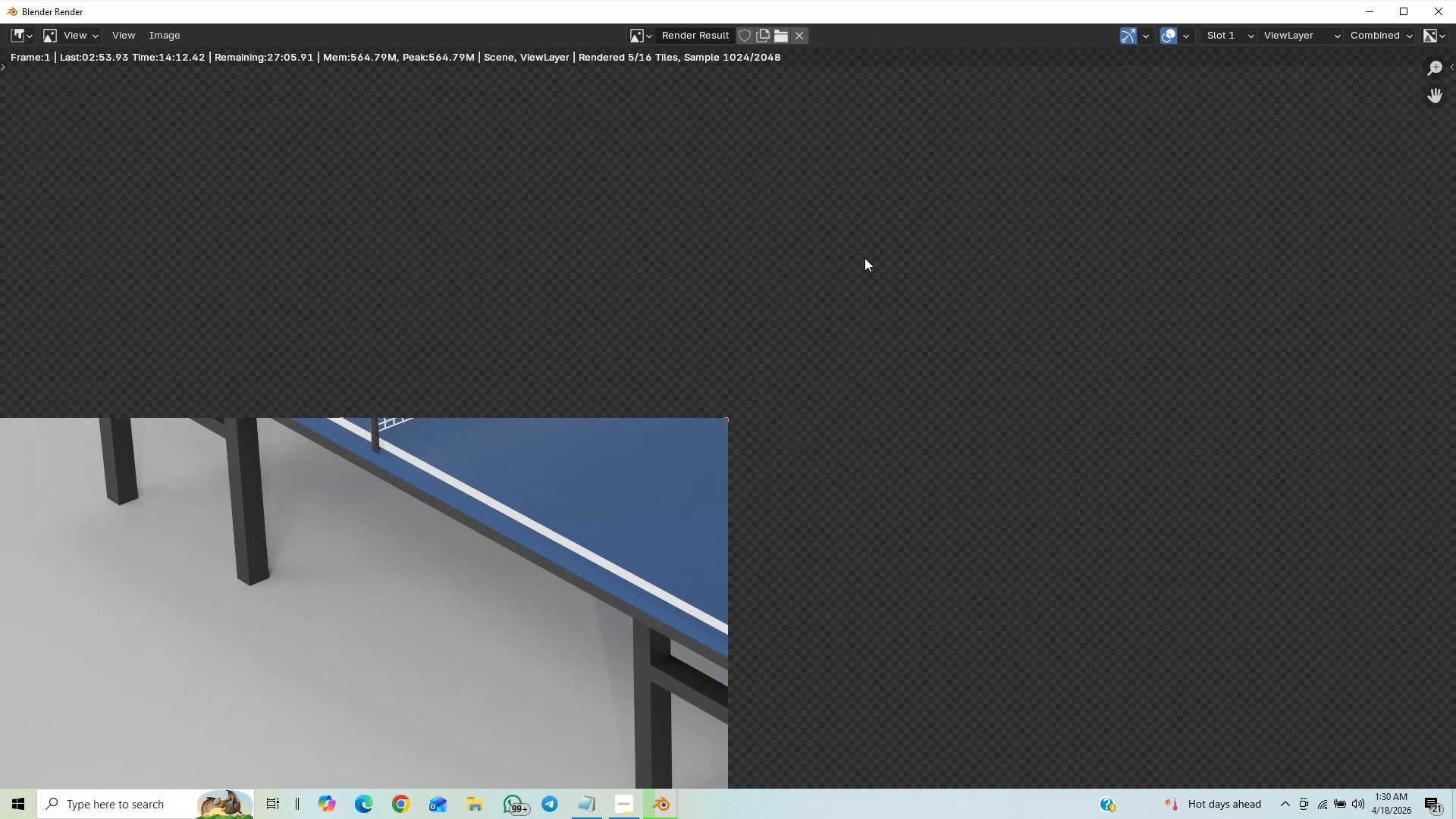 
scroll: coordinate [862, 259], scroll_direction: down, amount: 3.0
 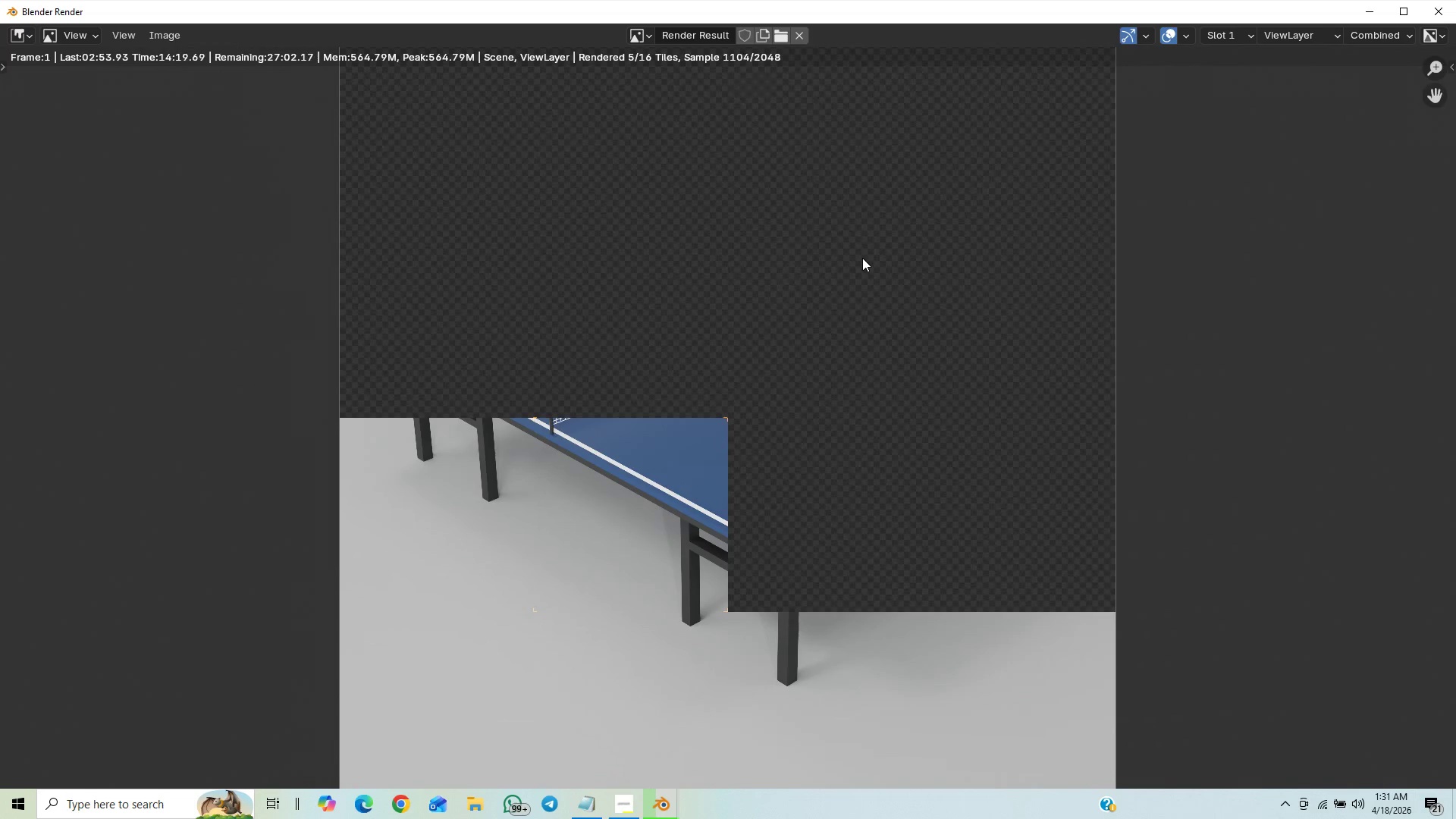 
scroll: coordinate [865, 241], scroll_direction: up, amount: 4.0
 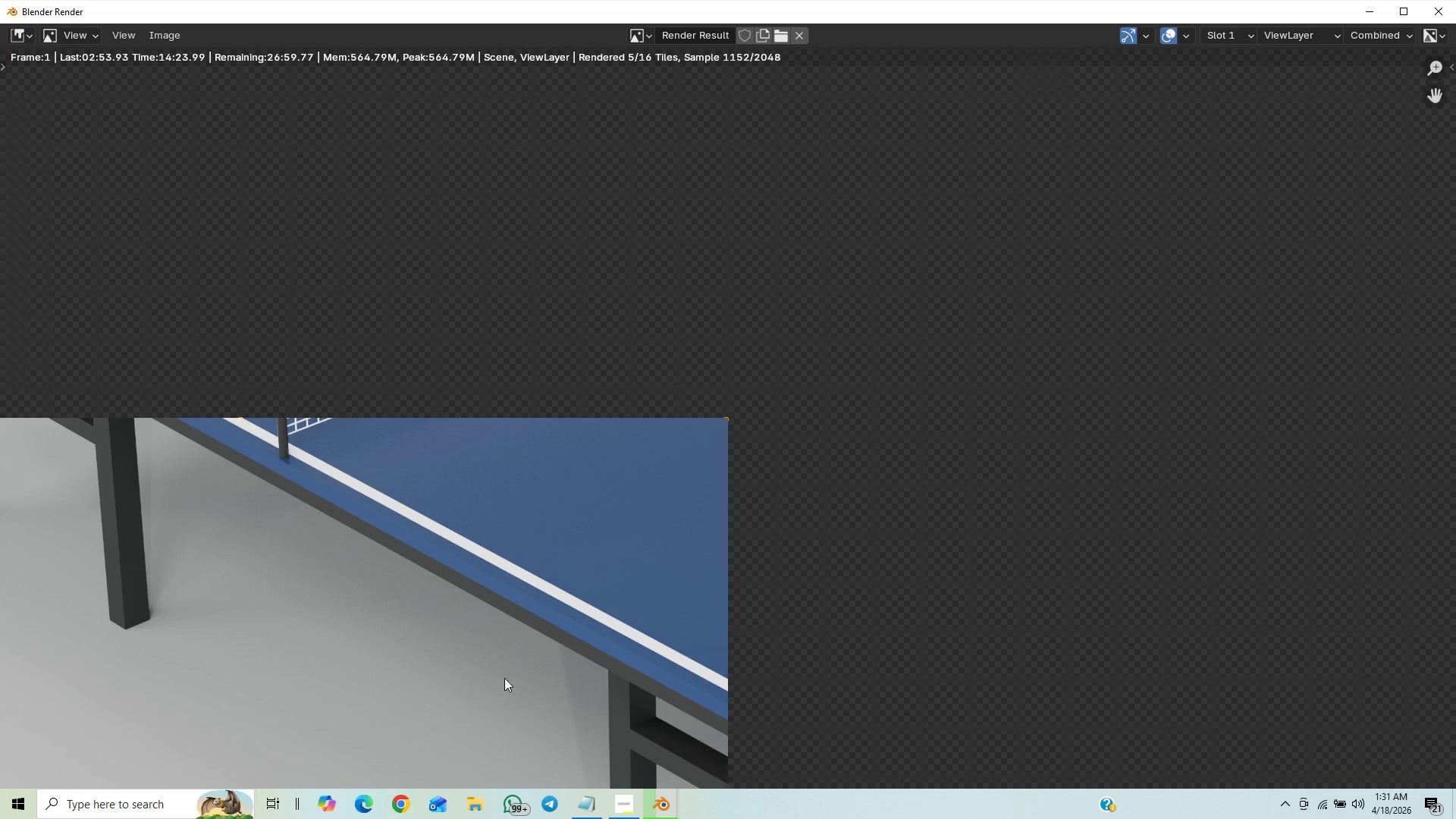 
scroll: coordinate [506, 676], scroll_direction: down, amount: 16.0
 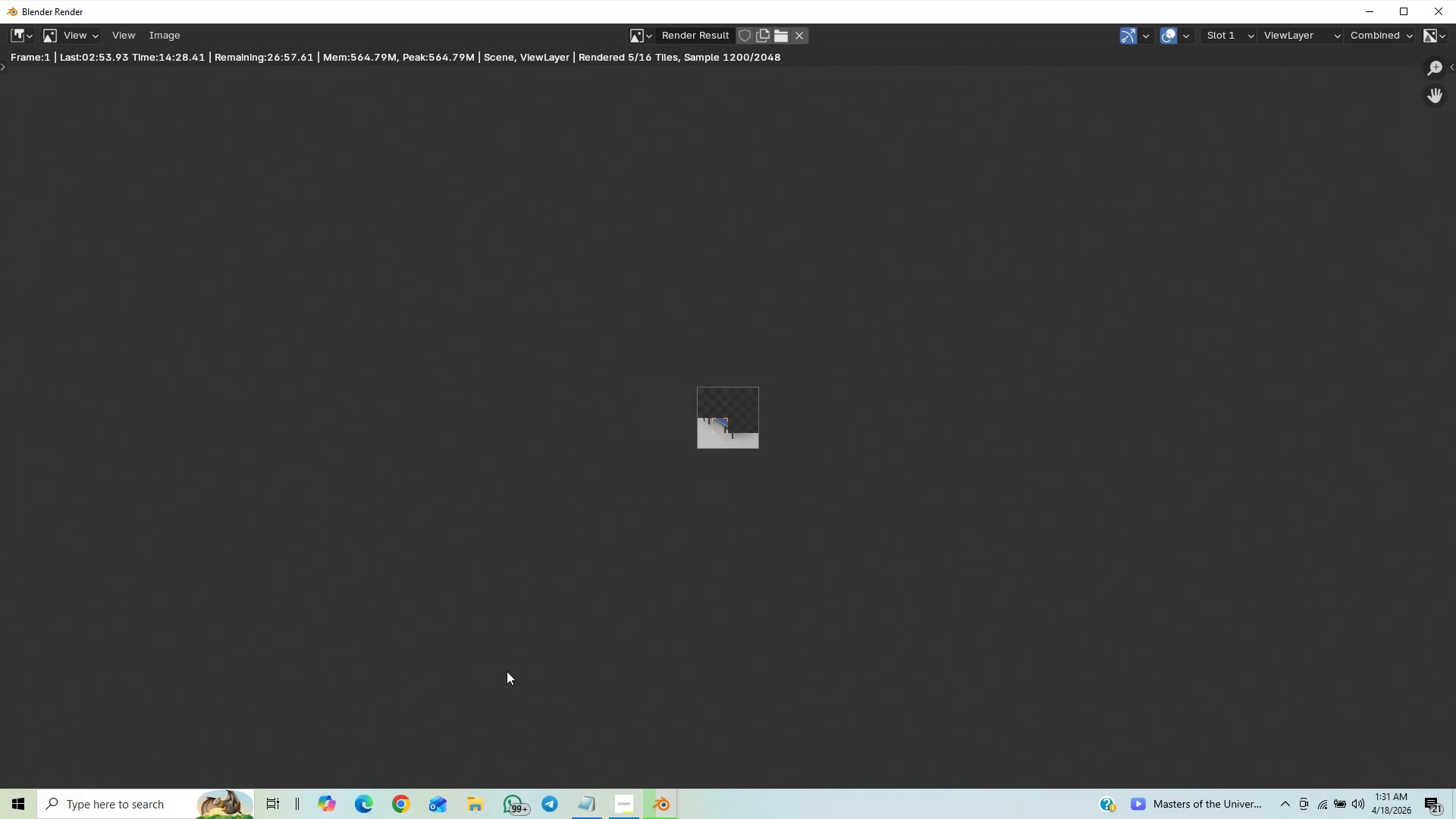 
scroll: coordinate [507, 672], scroll_direction: up, amount: 1.0
 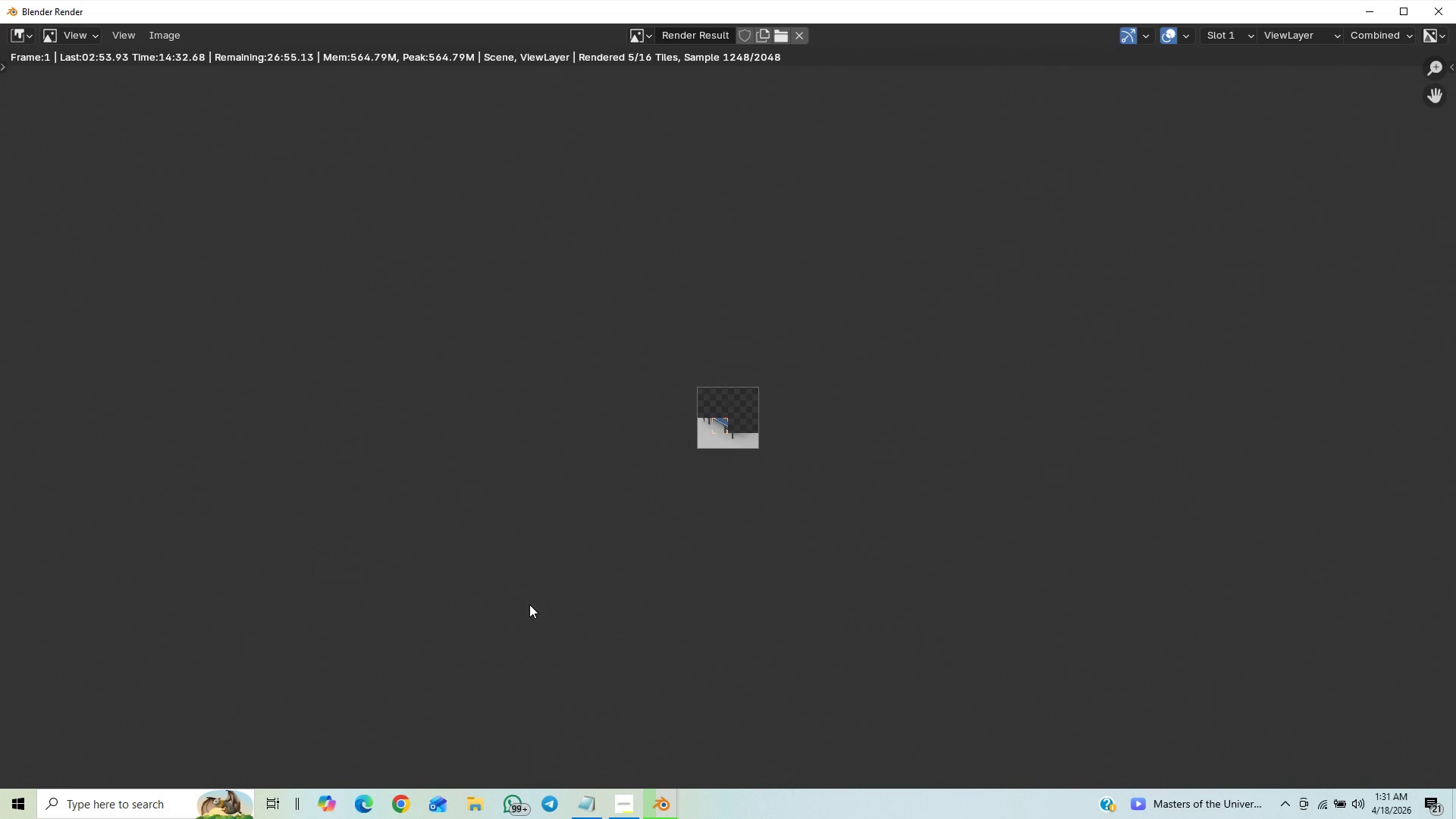 
wait(6.28)
 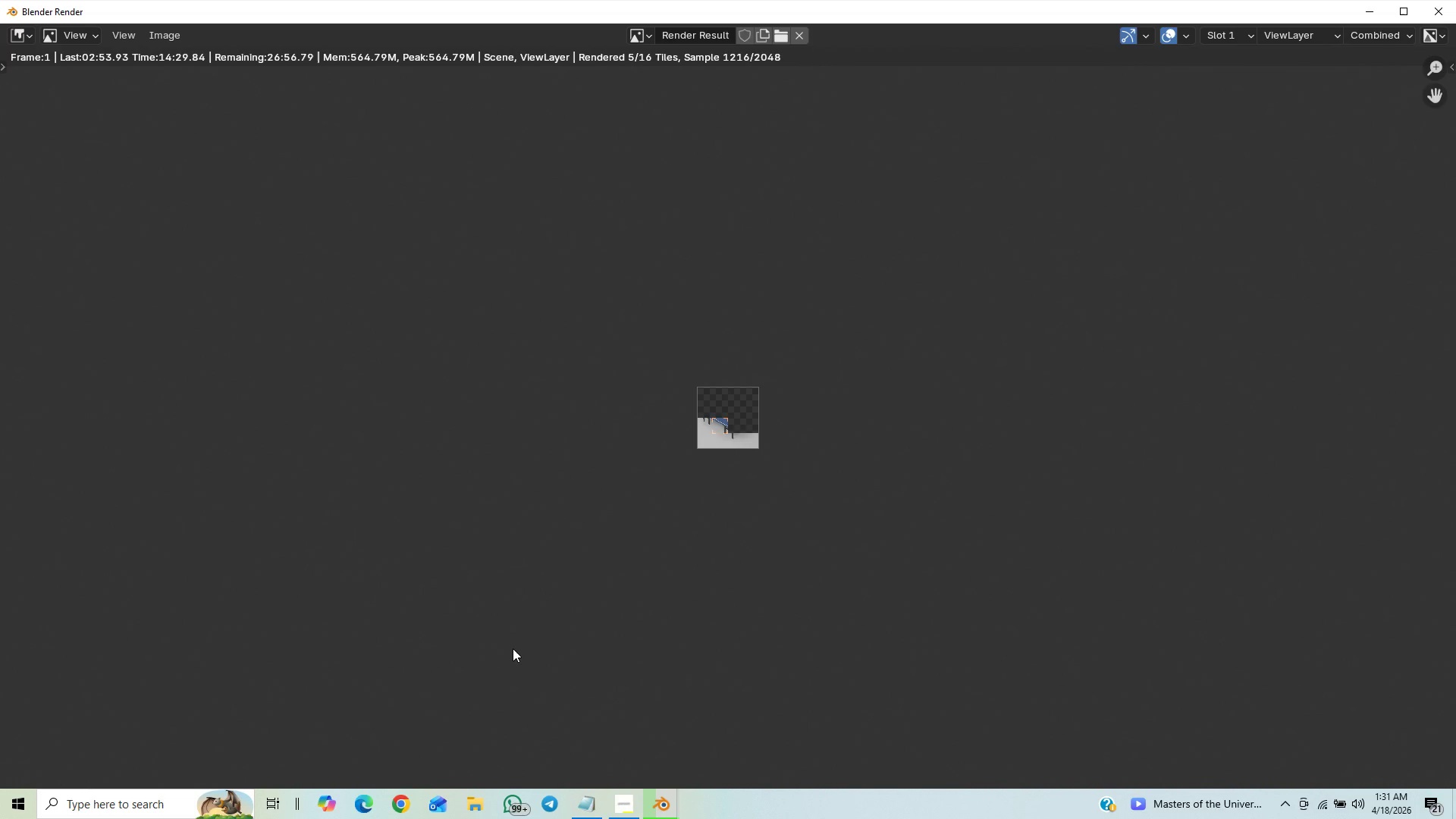 
scroll: coordinate [557, 555], scroll_direction: up, amount: 8.0
 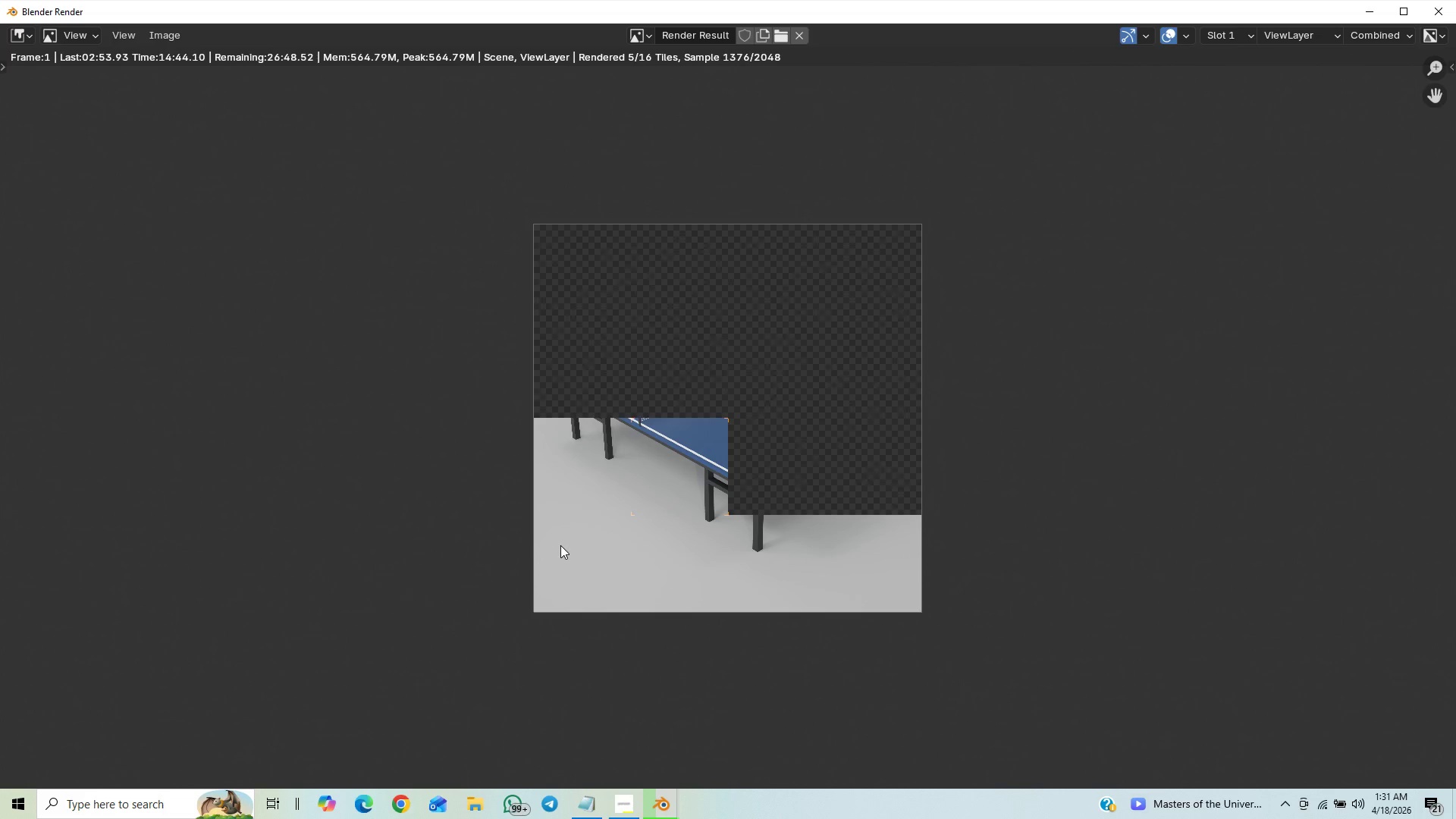 
wait(6.3)
 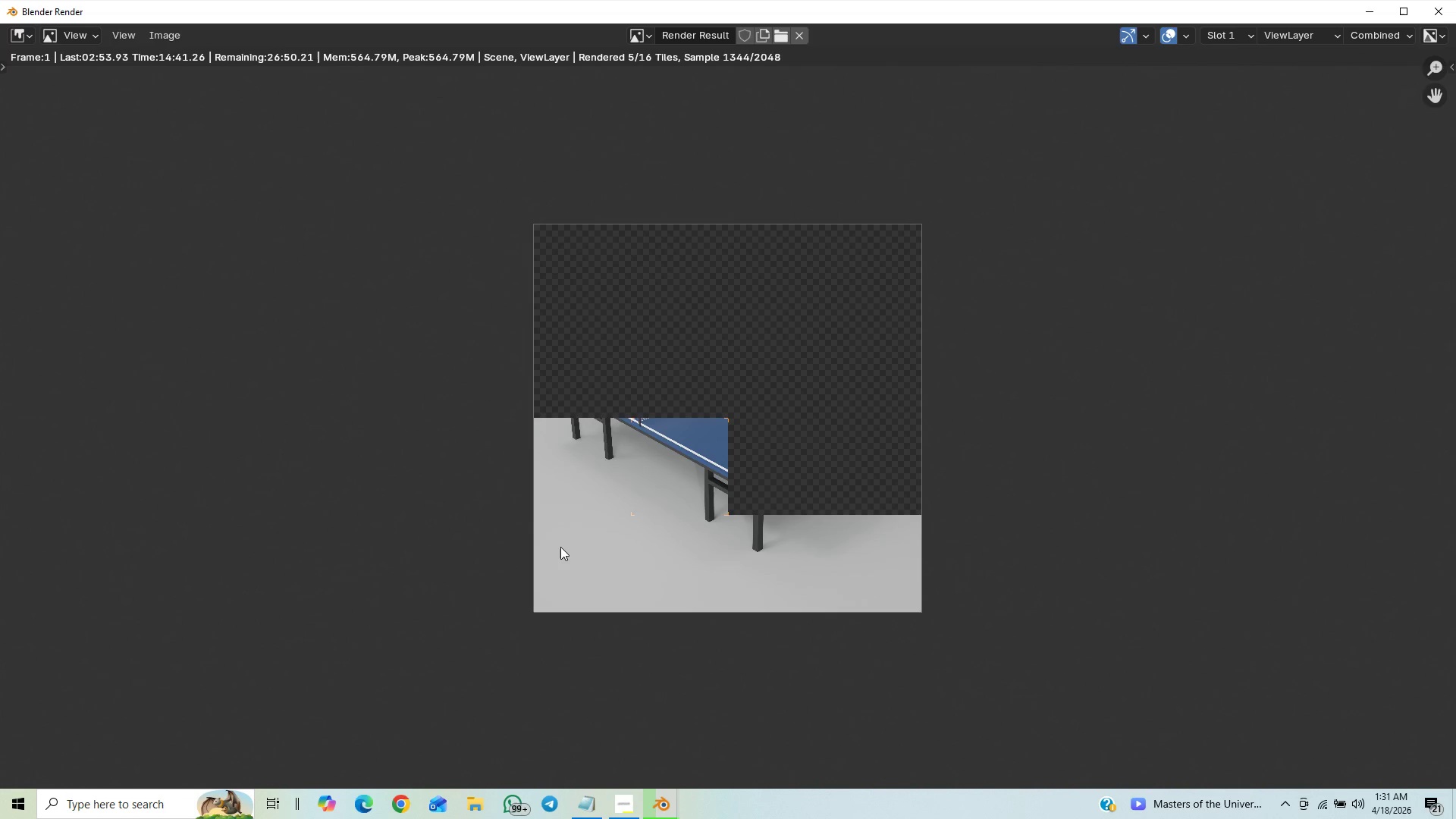 
scroll: coordinate [563, 541], scroll_direction: up, amount: 1.0
 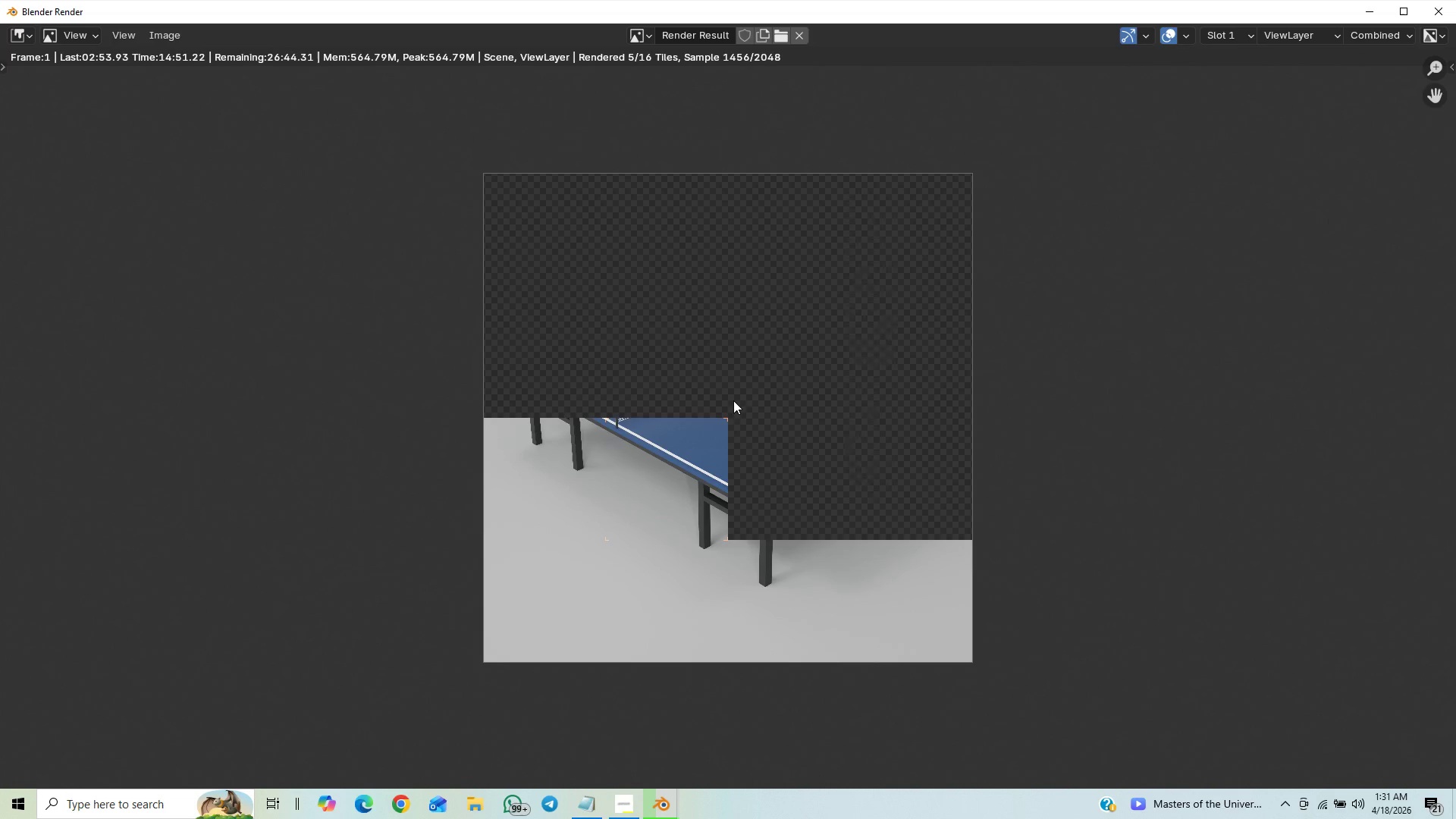 
wait(7.2)
 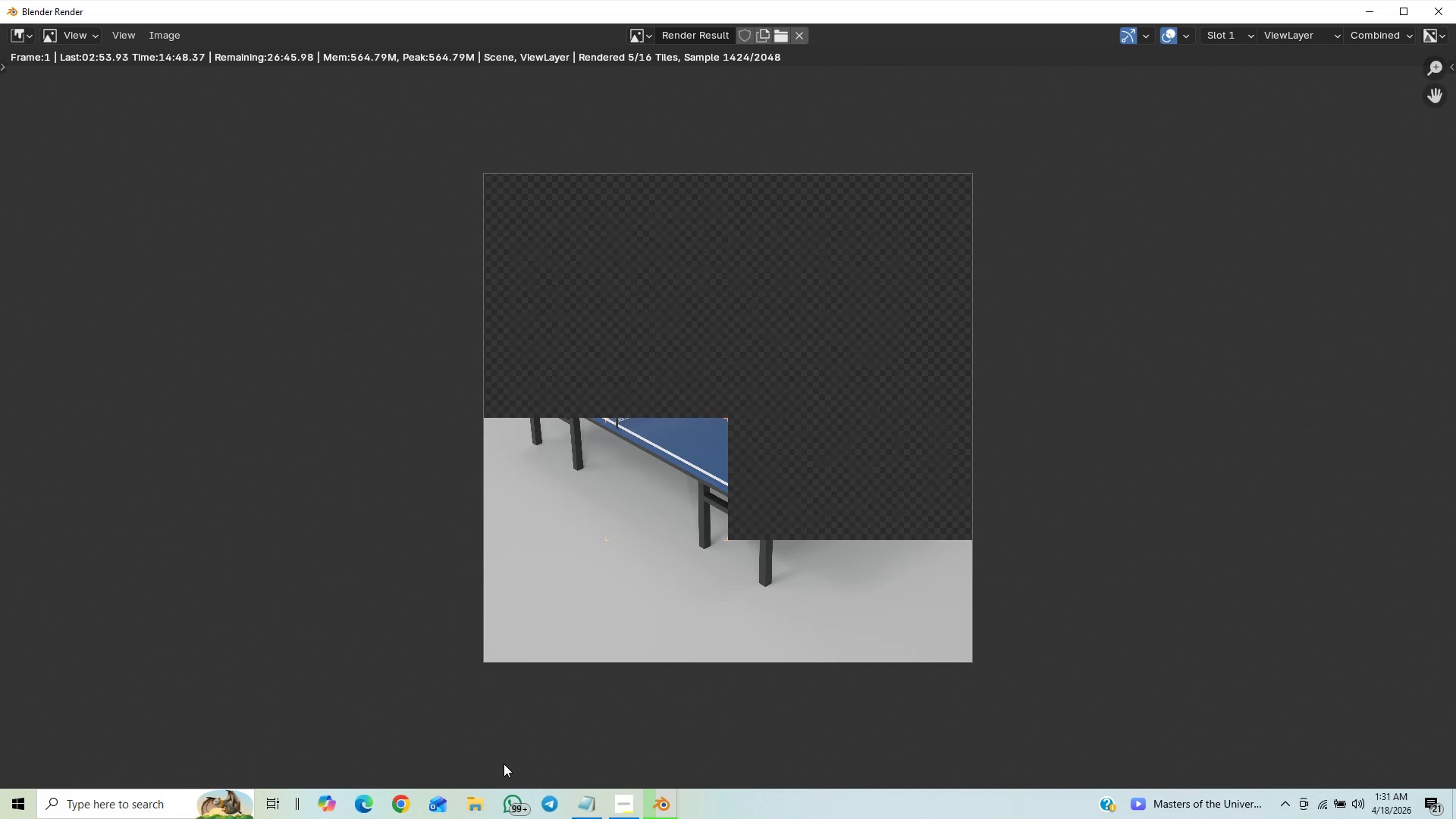 
scroll: coordinate [676, 461], scroll_direction: down, amount: 1.0
 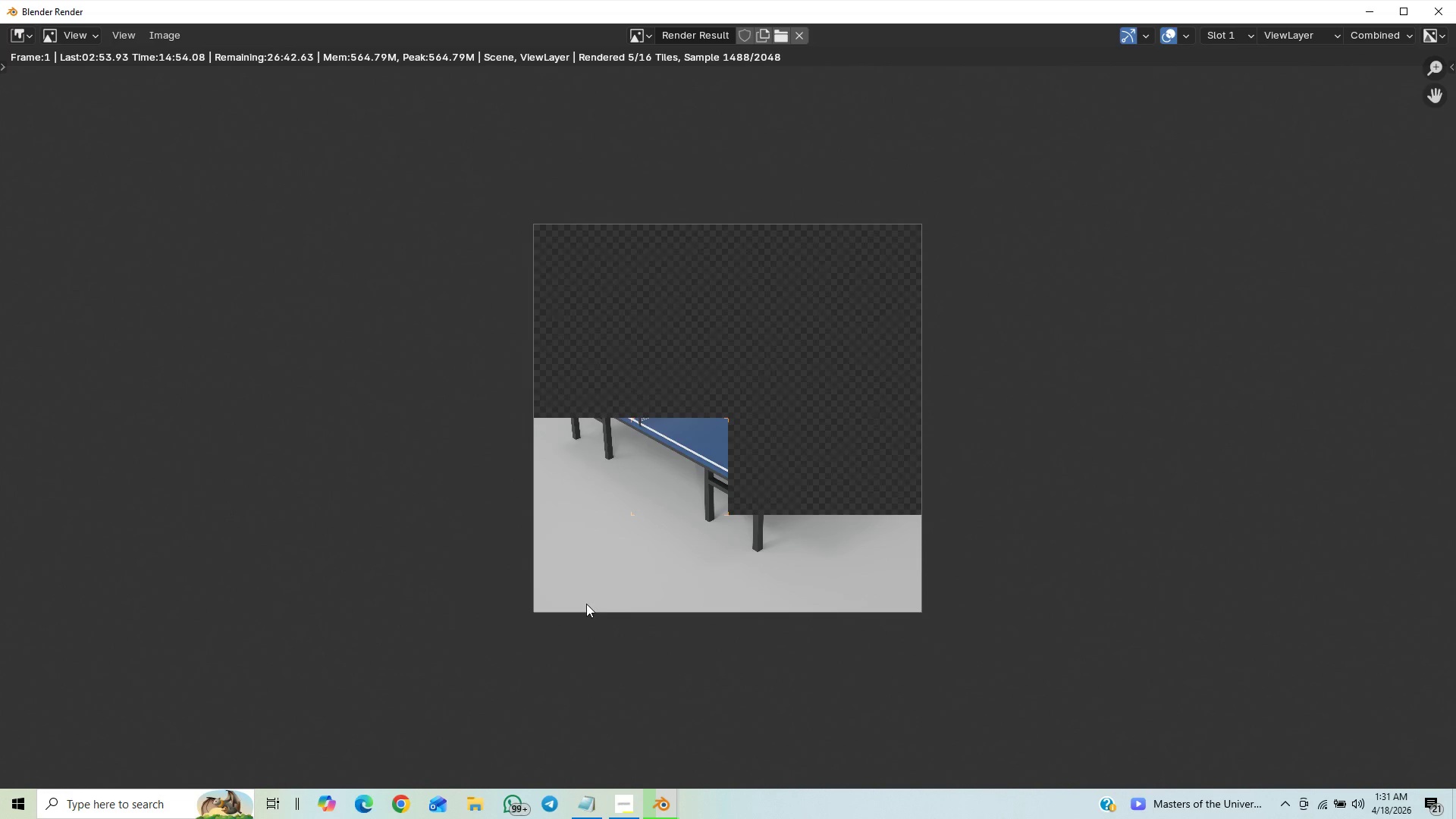 
scroll: coordinate [595, 584], scroll_direction: up, amount: 4.0
 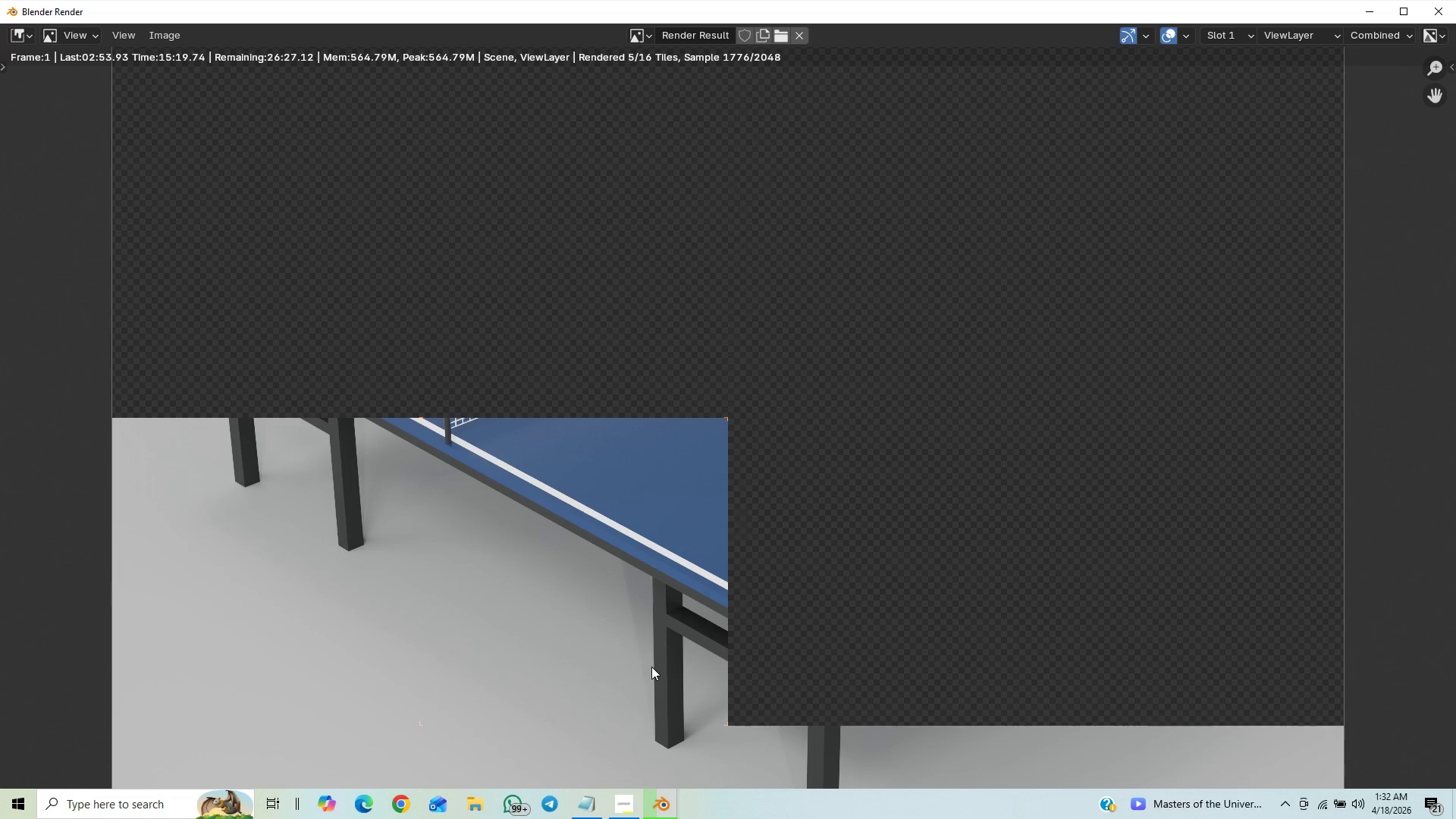 
wait(29.05)
 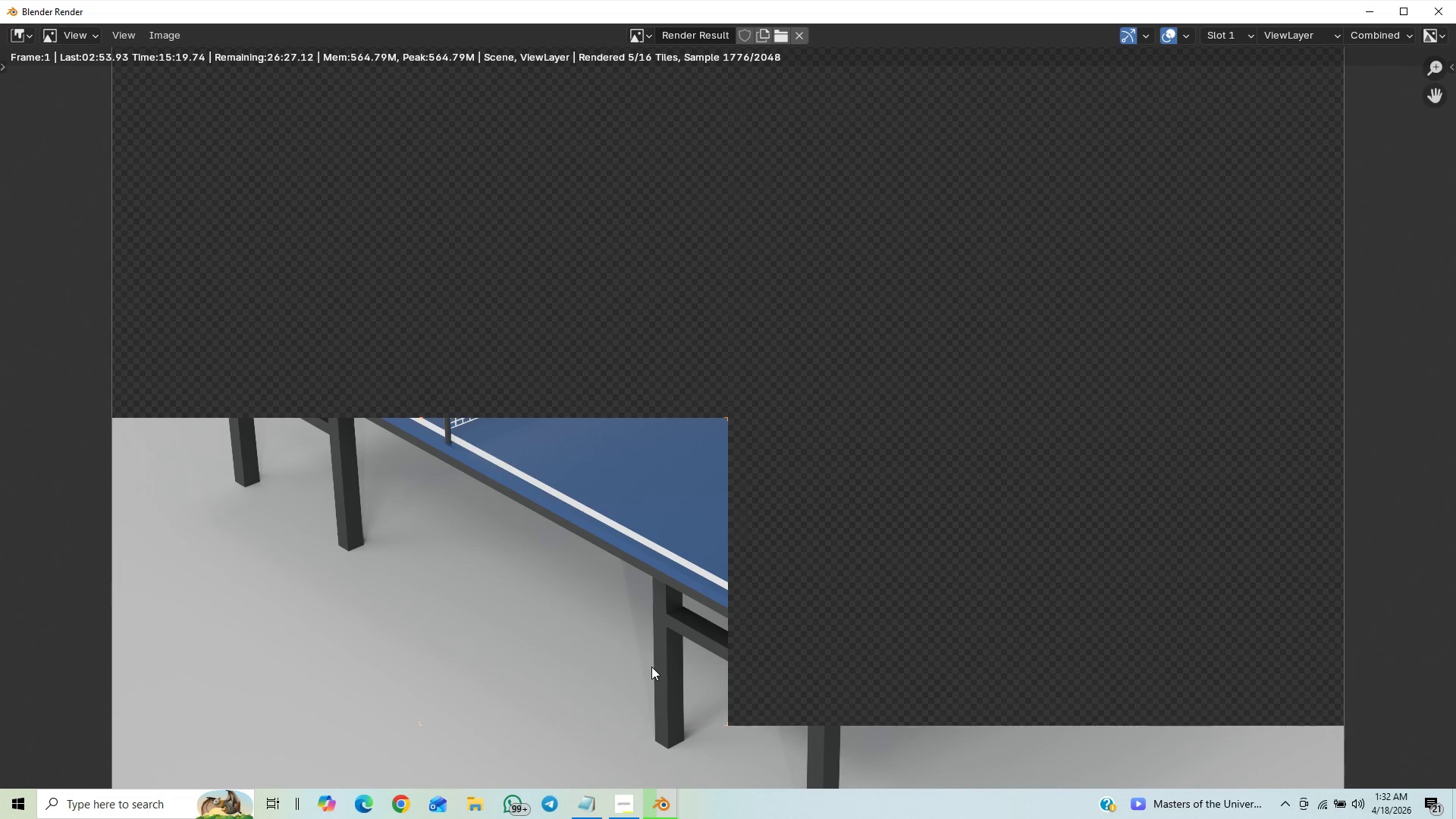 
left_click([619, 796])